 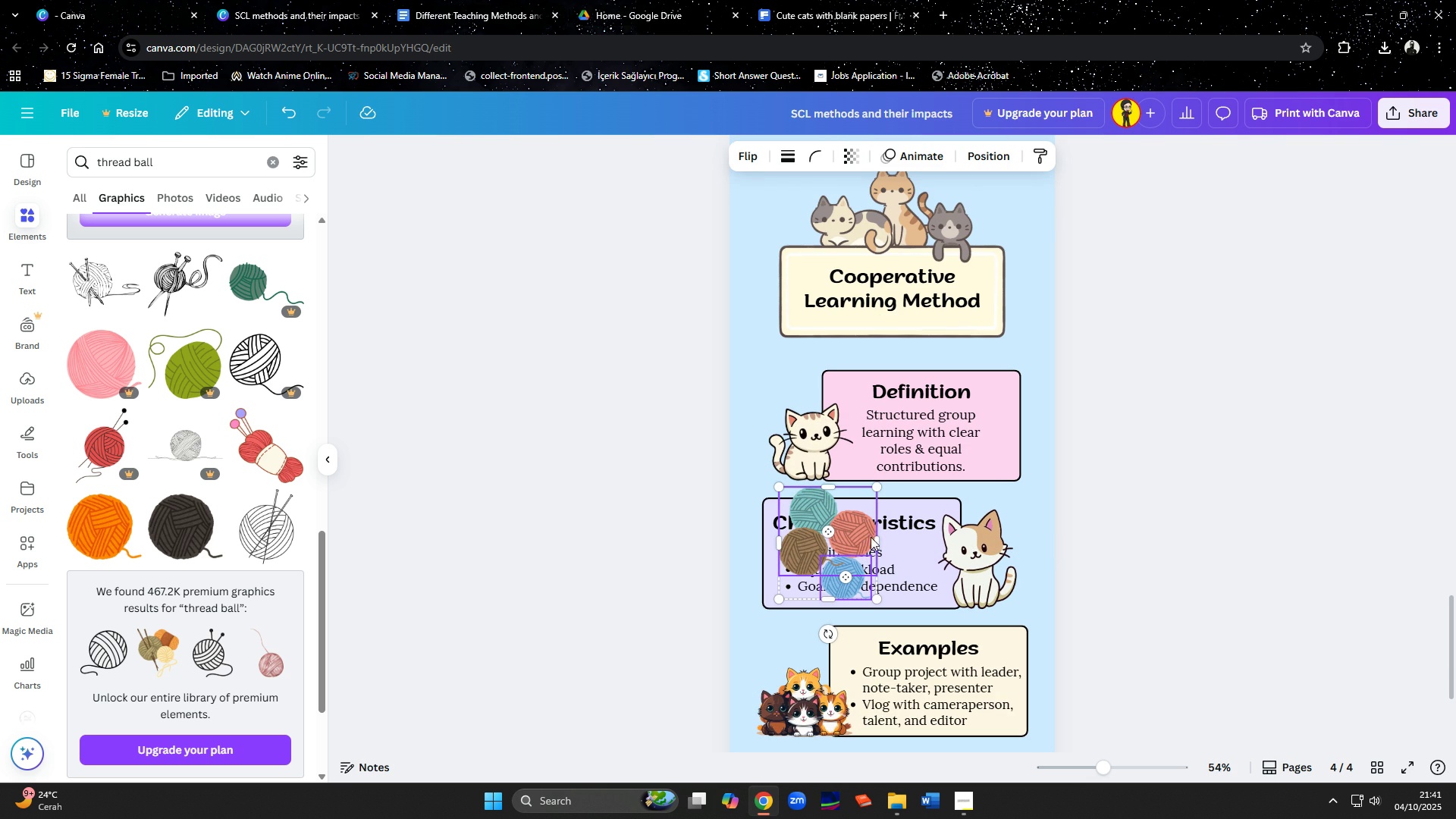 
left_click([779, 462])
 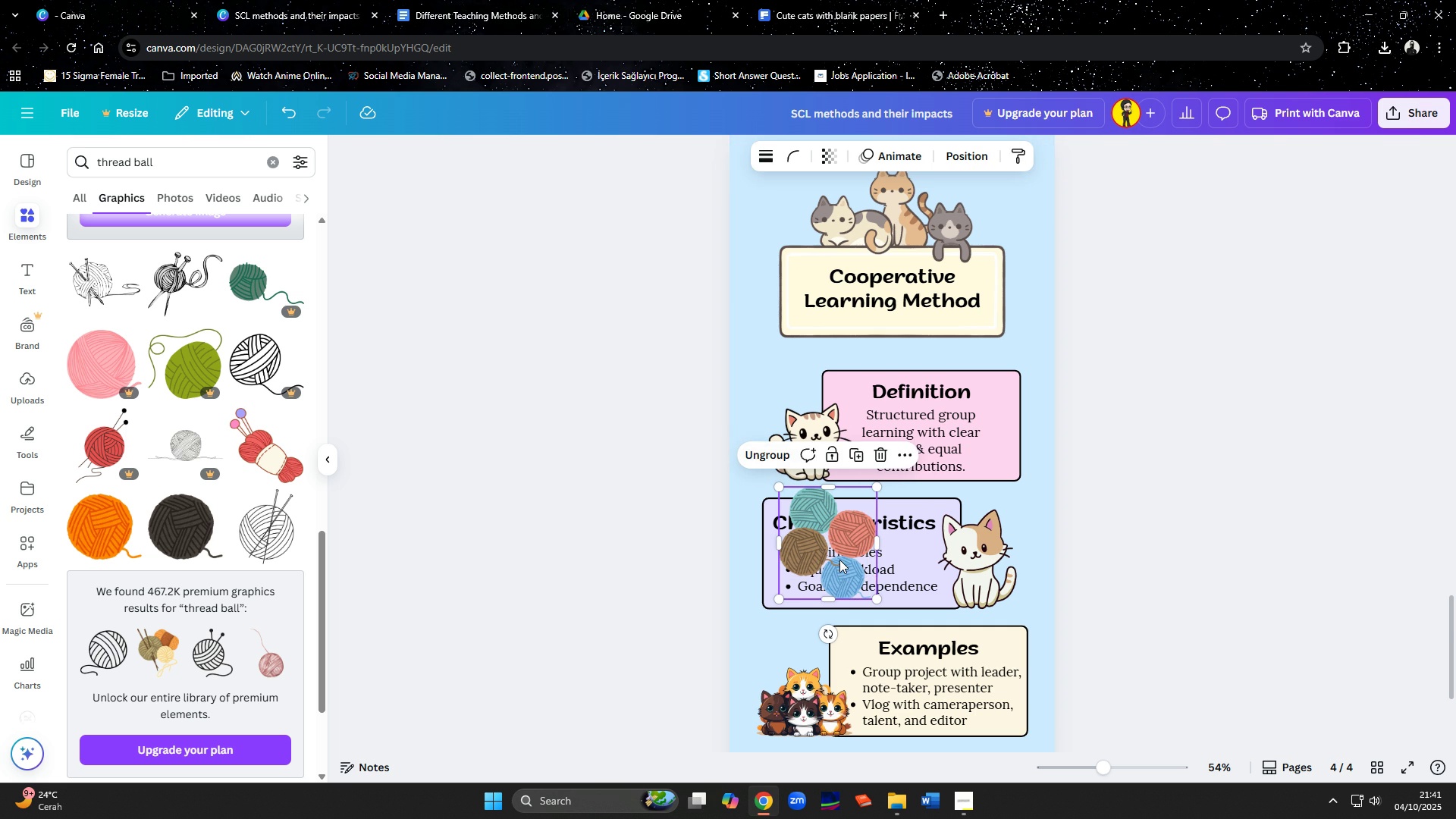 
scroll: coordinate [852, 555], scroll_direction: down, amount: 4.0
 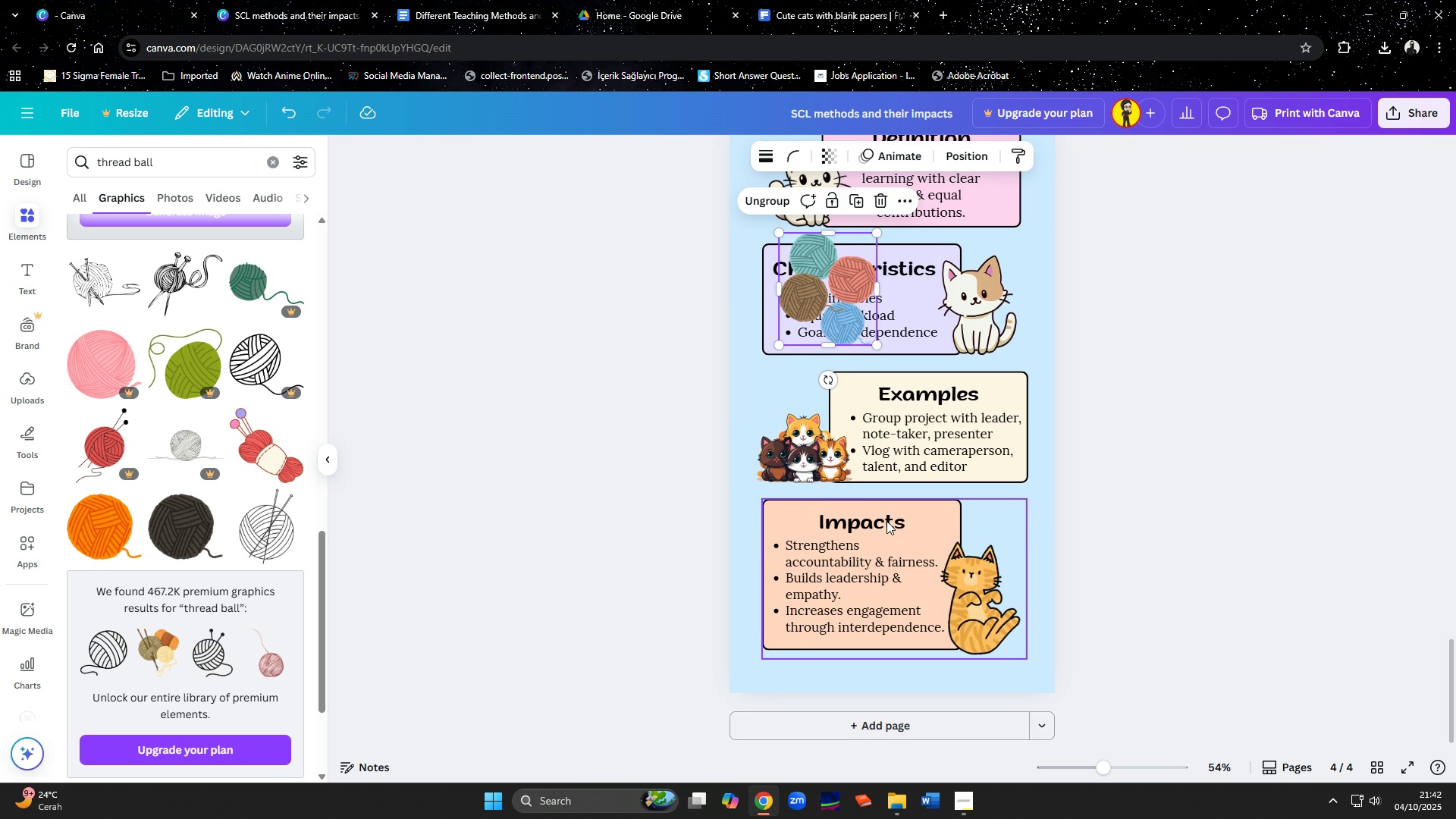 
scroll: coordinate [824, 369], scroll_direction: up, amount: 6.0
 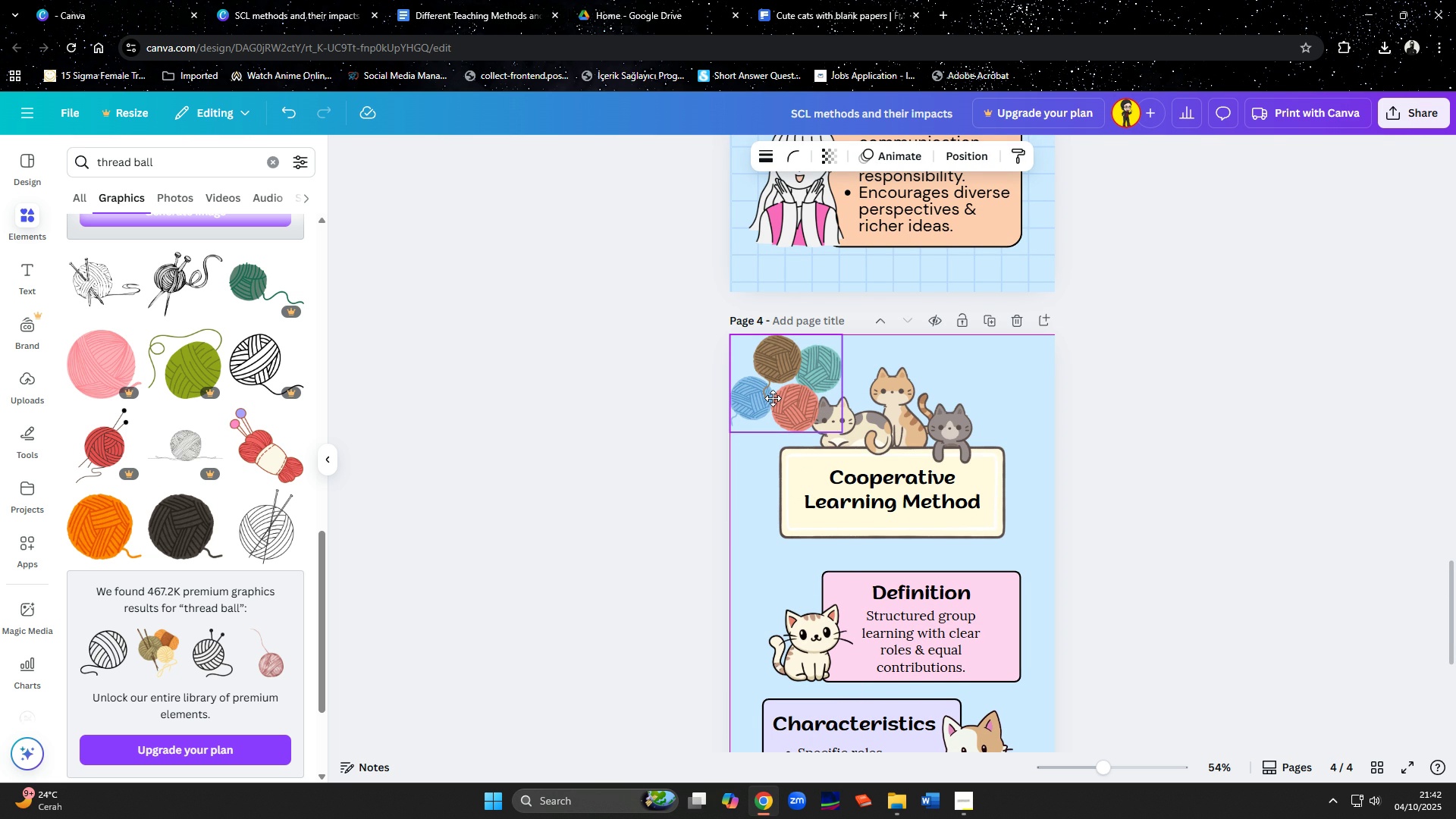 
wait(10.55)
 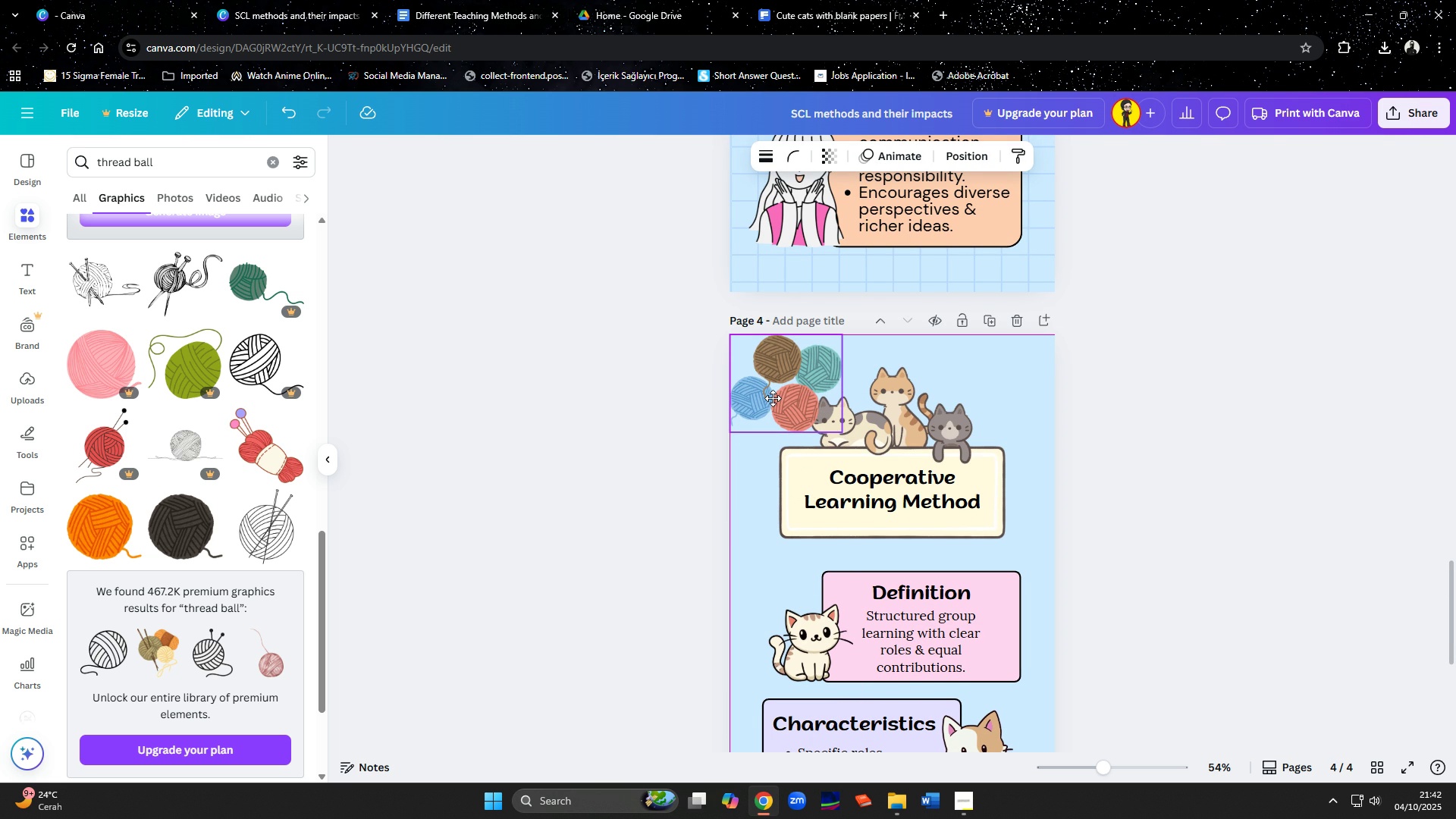 
key(Delete)
 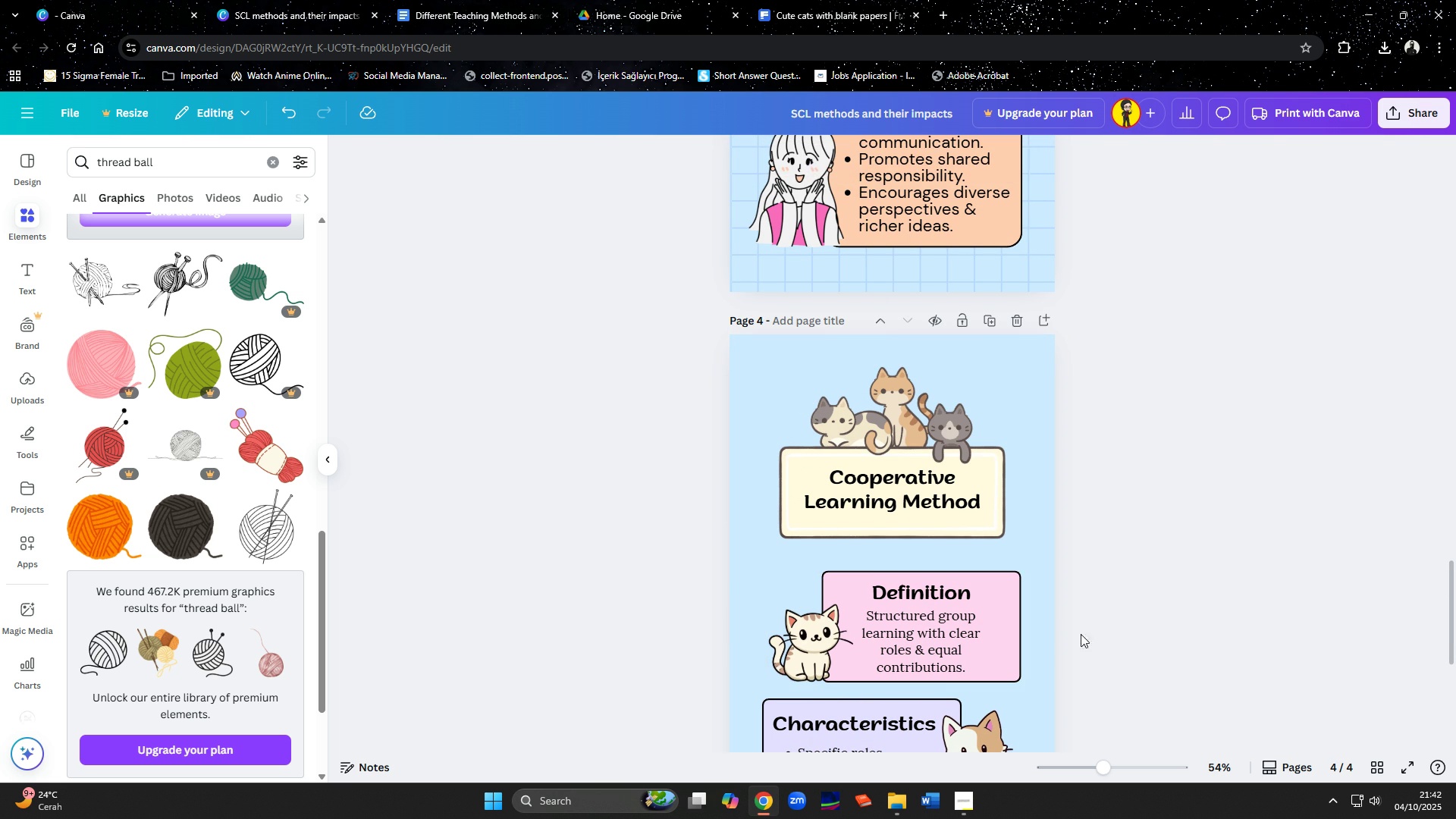 
scroll: coordinate [1127, 581], scroll_direction: down, amount: 7.0
 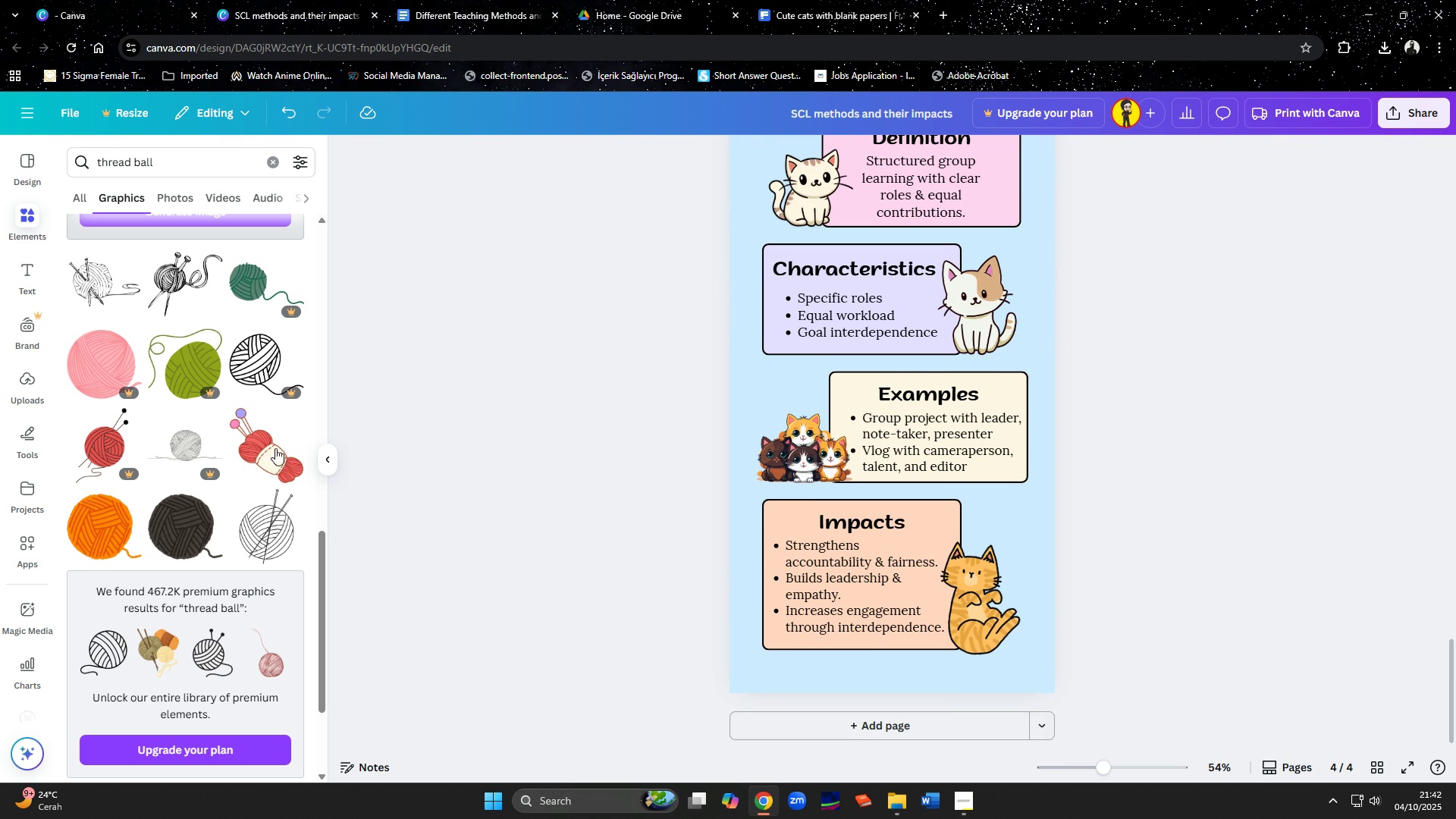 
scroll: coordinate [243, 439], scroll_direction: up, amount: 8.0
 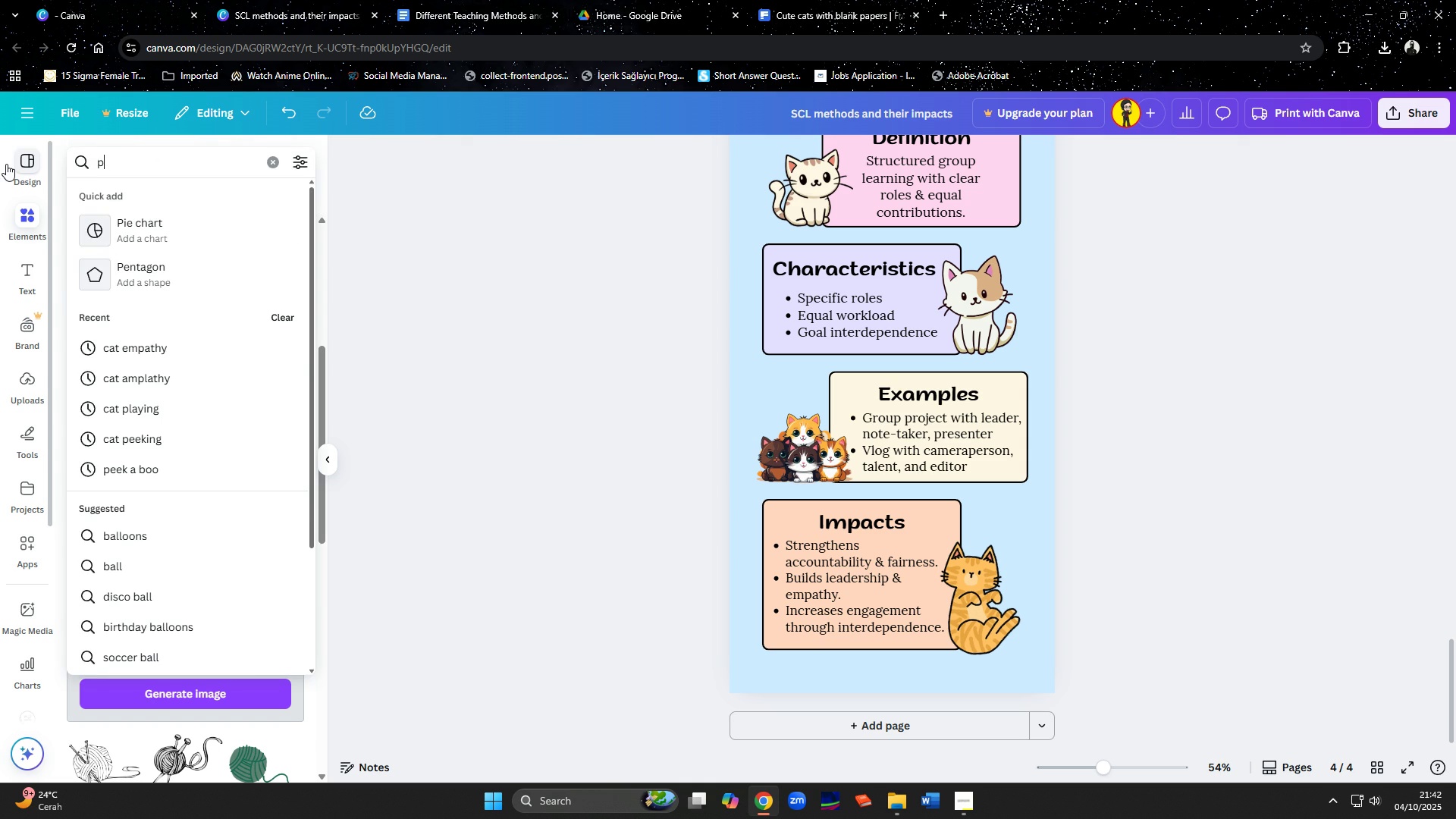 
type(paws)
 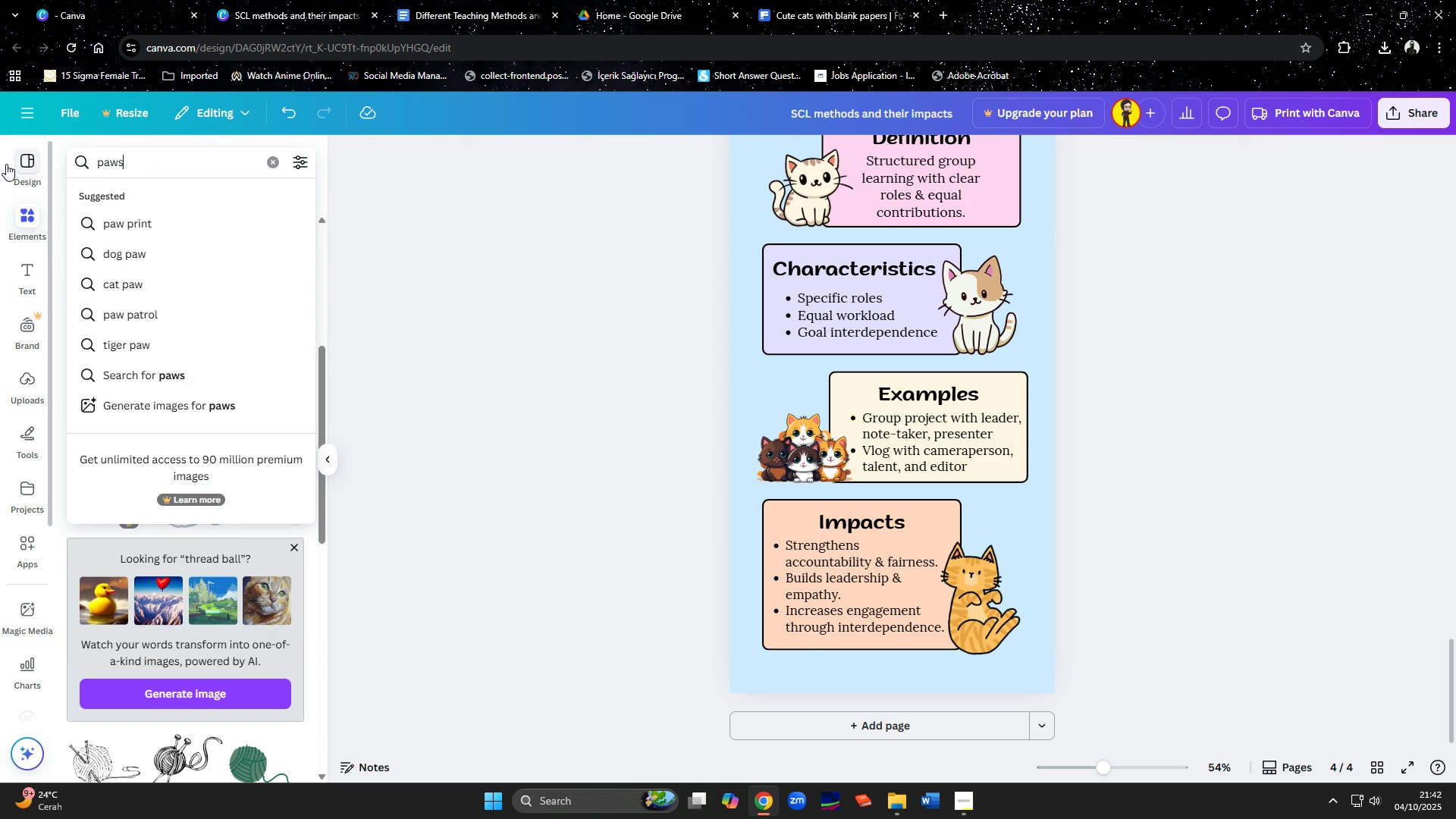 
key(Enter)
 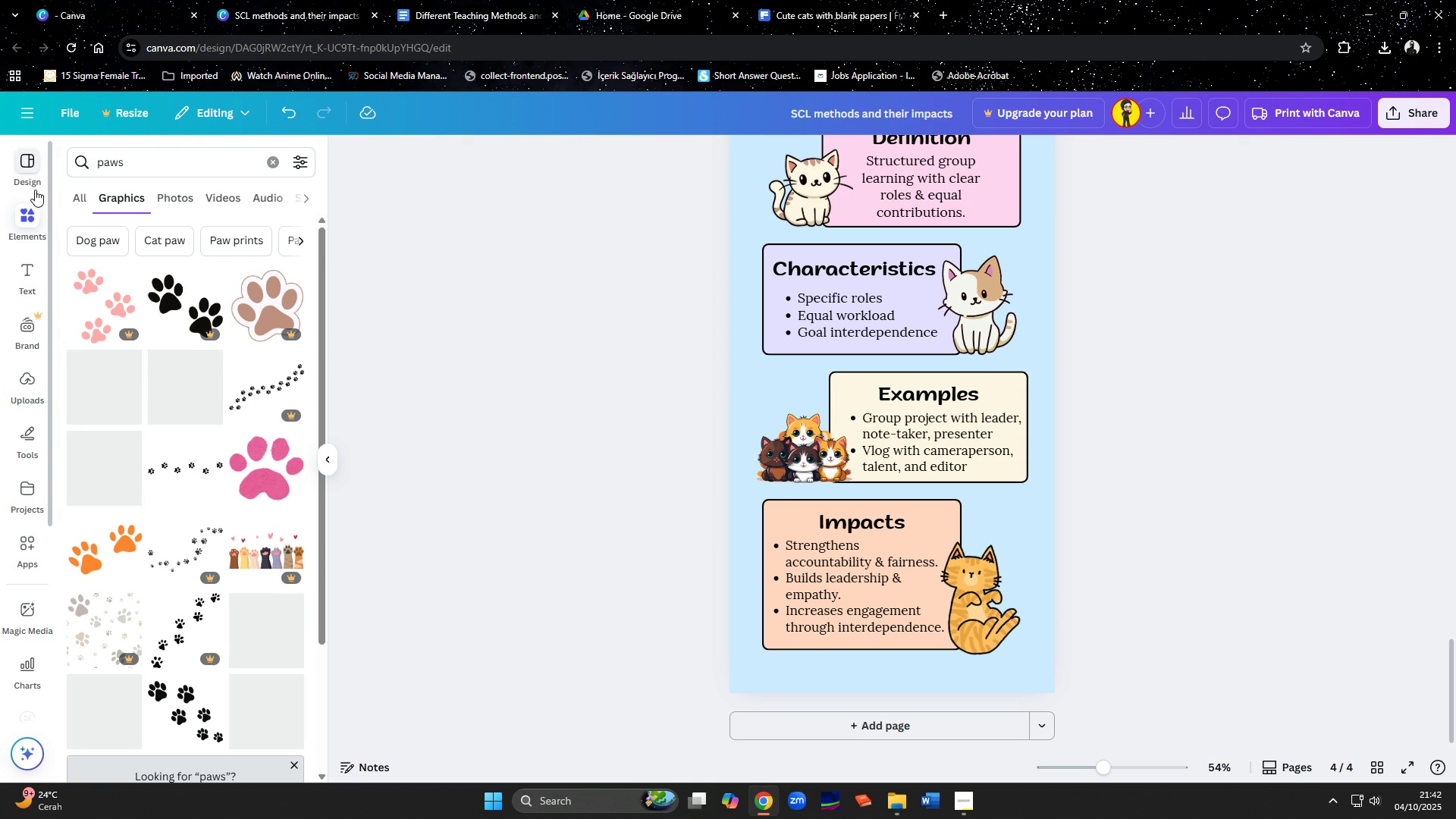 
mouse_move([198, 287])
 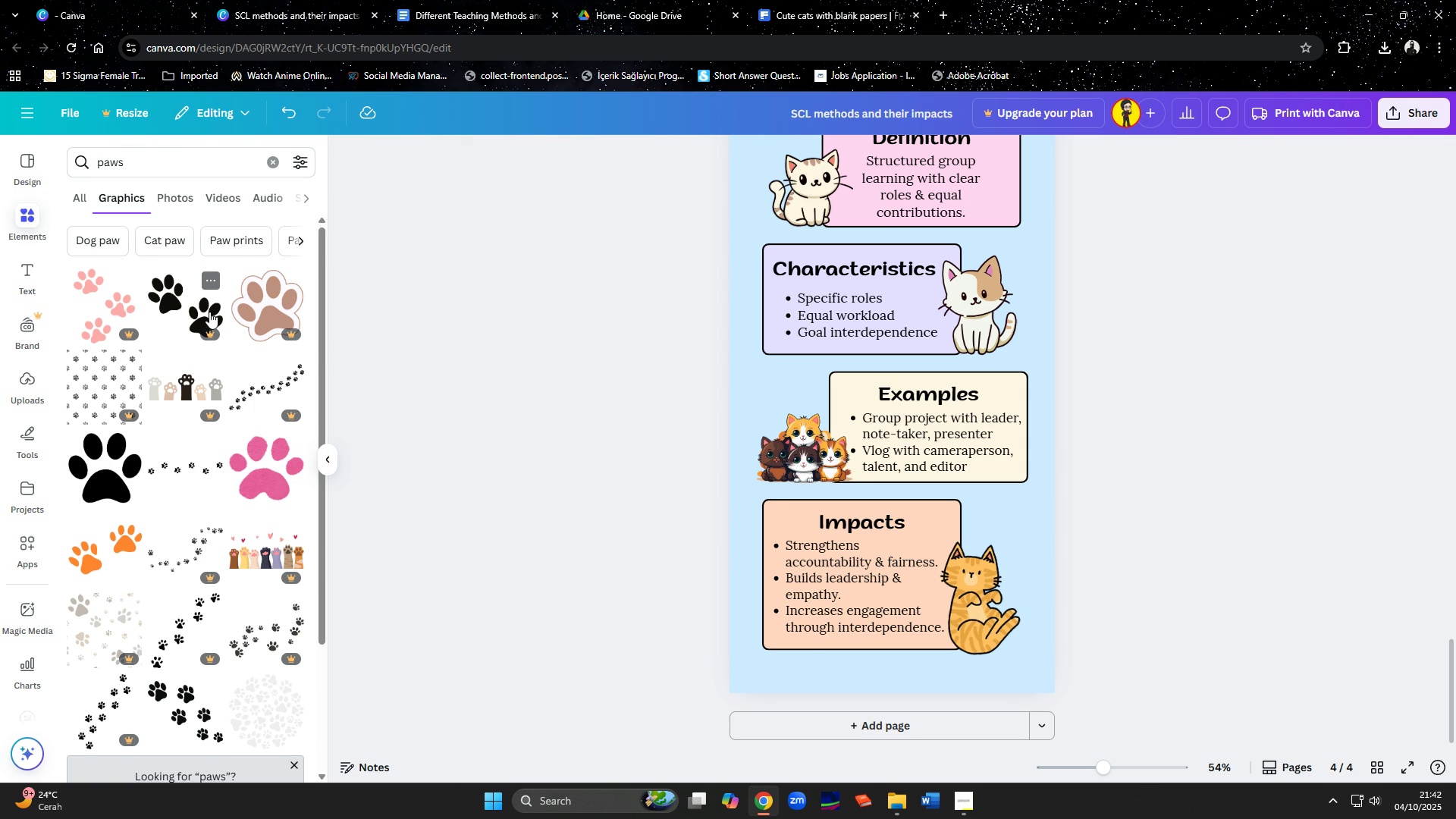 
mouse_move([209, 322])
 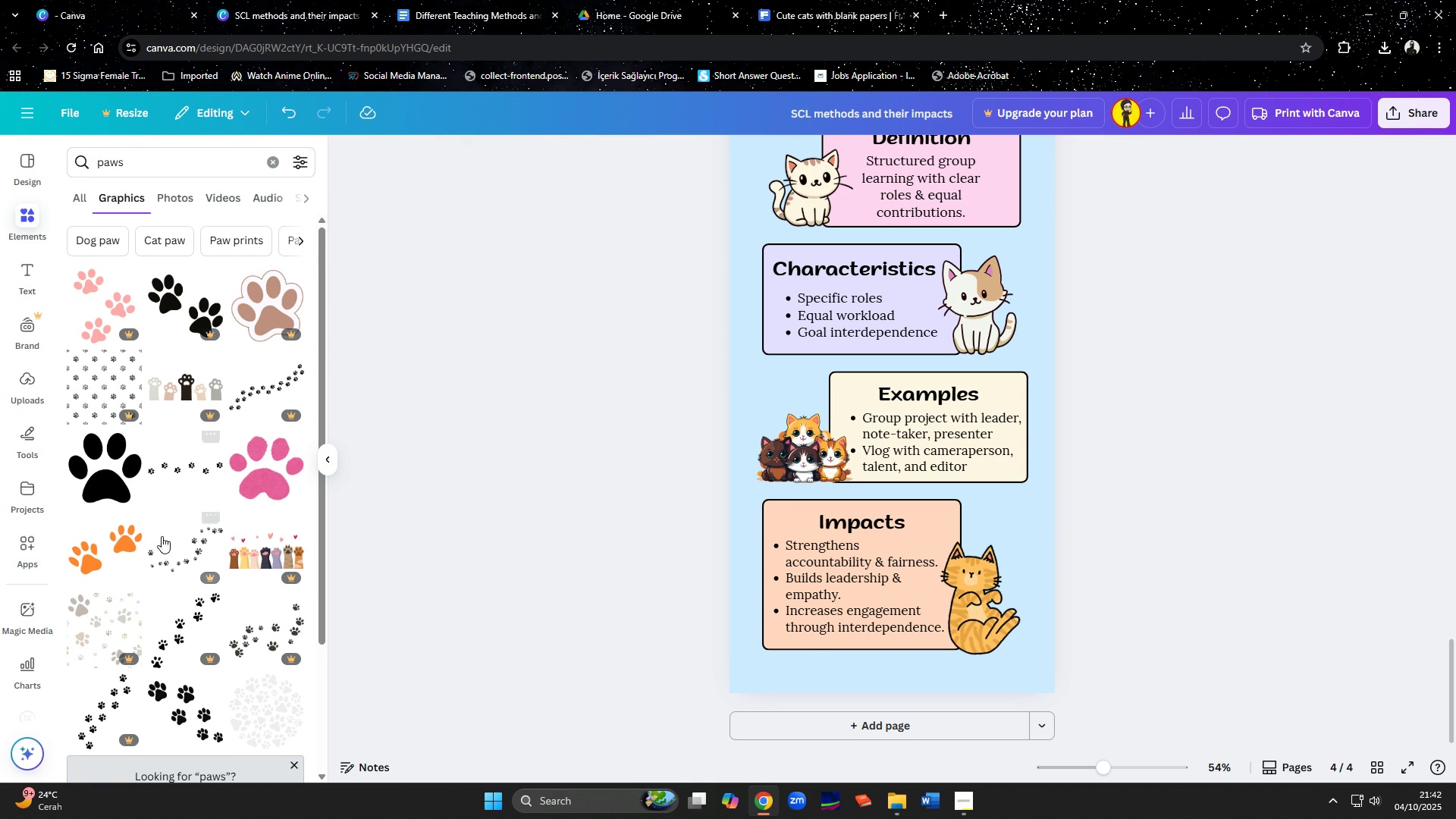 
scroll: coordinate [148, 503], scroll_direction: down, amount: 13.0
 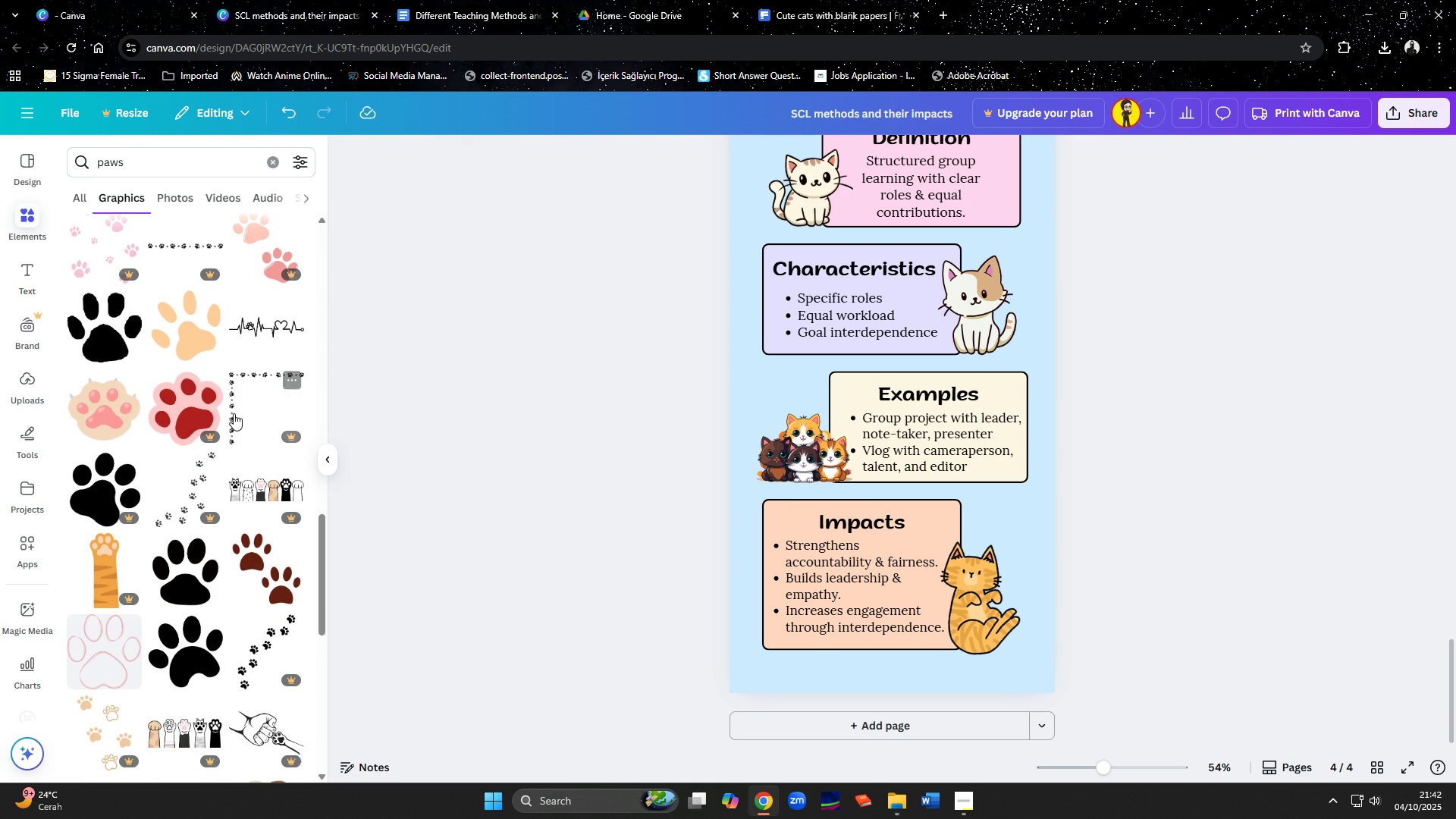 
scroll: coordinate [234, 413], scroll_direction: down, amount: 3.0
 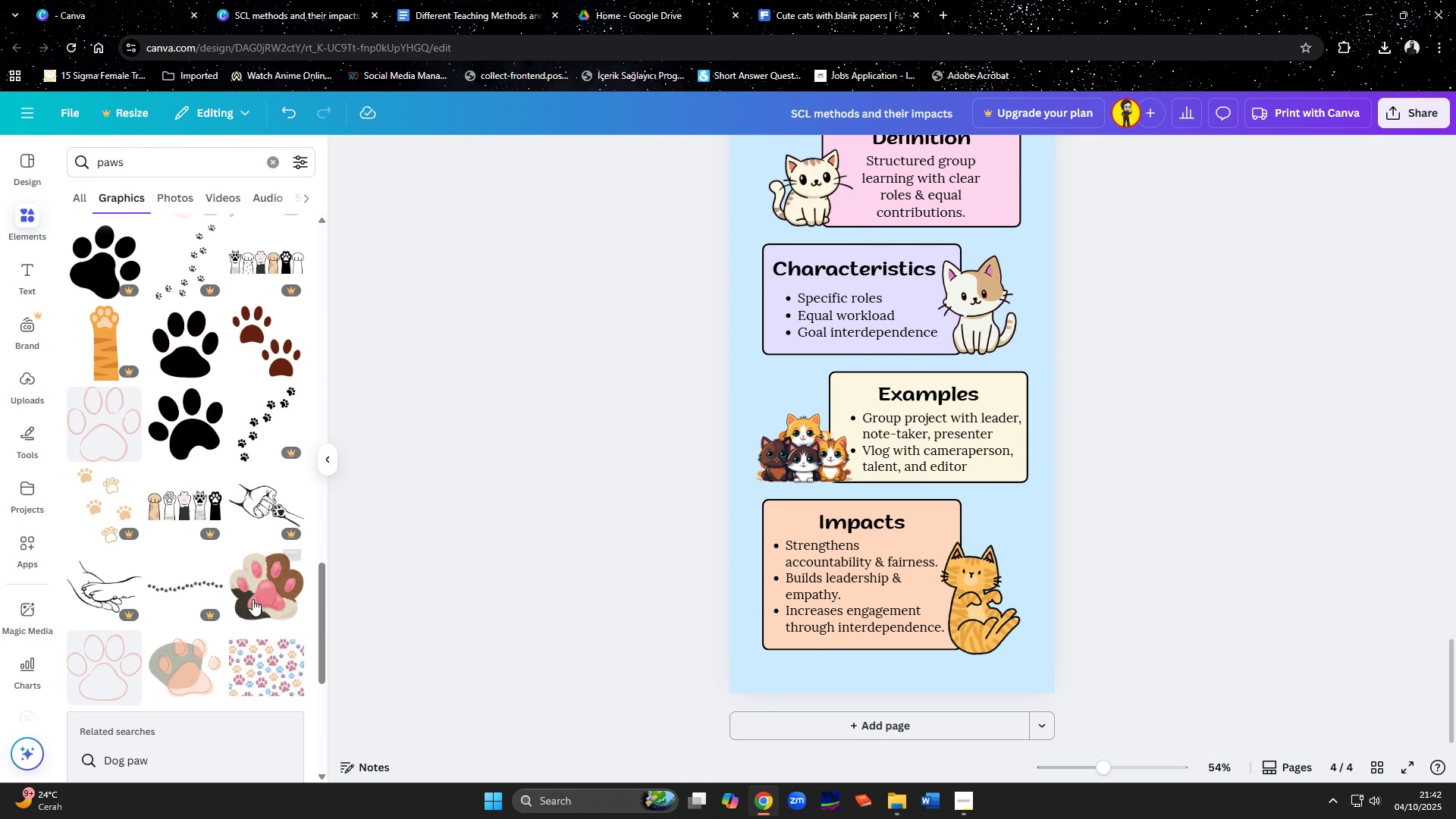 
left_click([268, 670])
 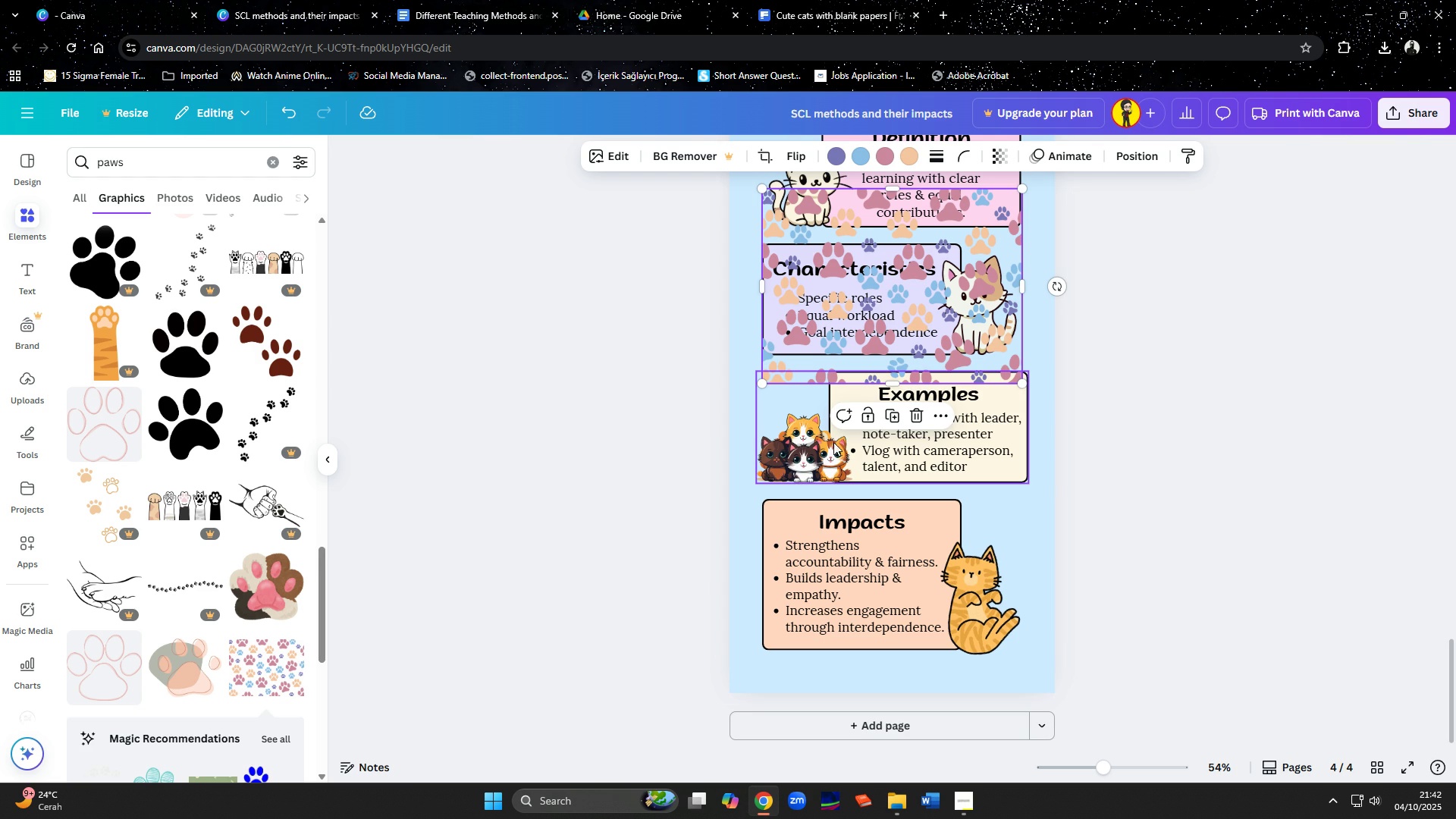 
scroll: coordinate [866, 457], scroll_direction: up, amount: 2.0
 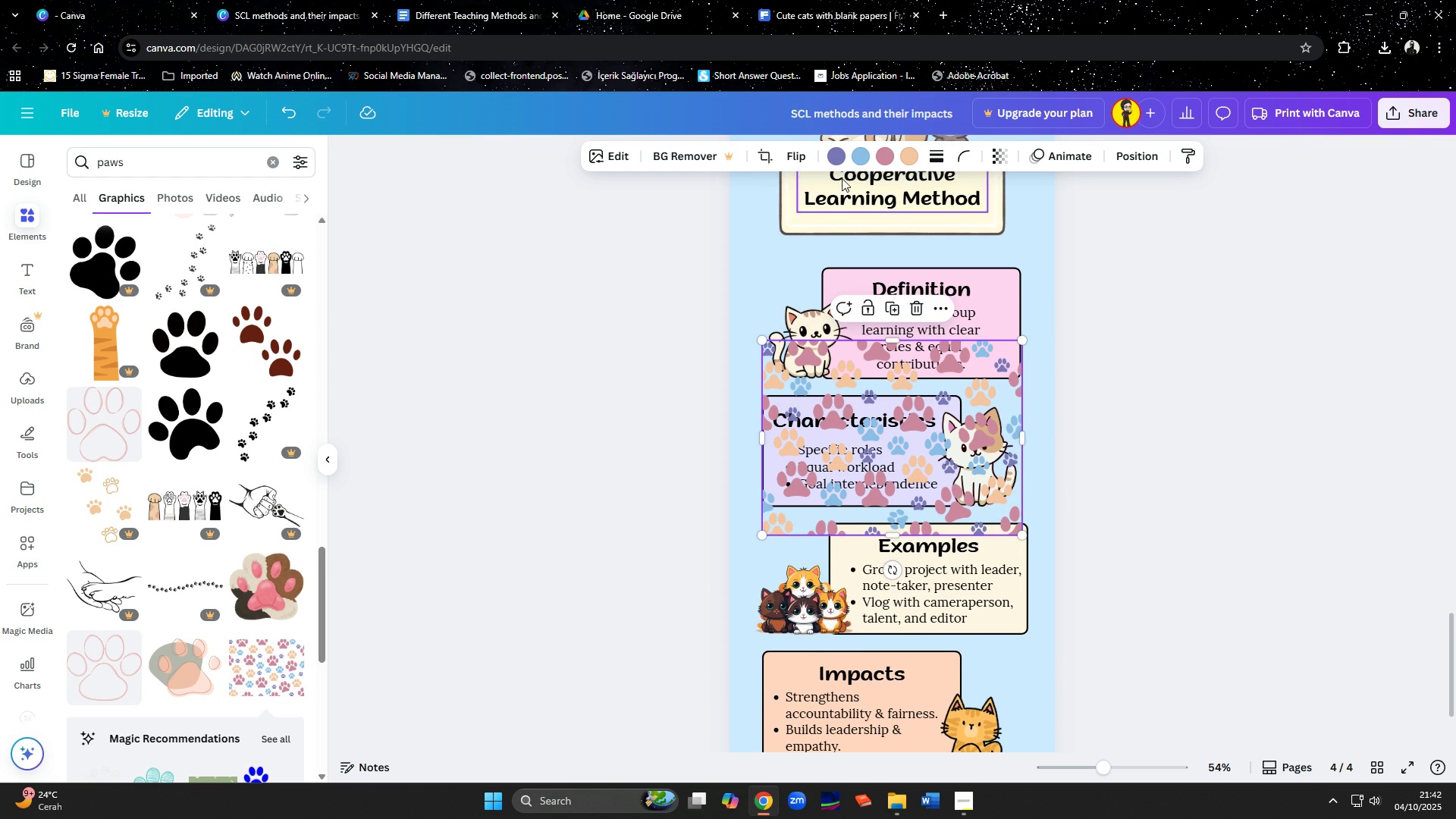 
left_click([842, 153])
 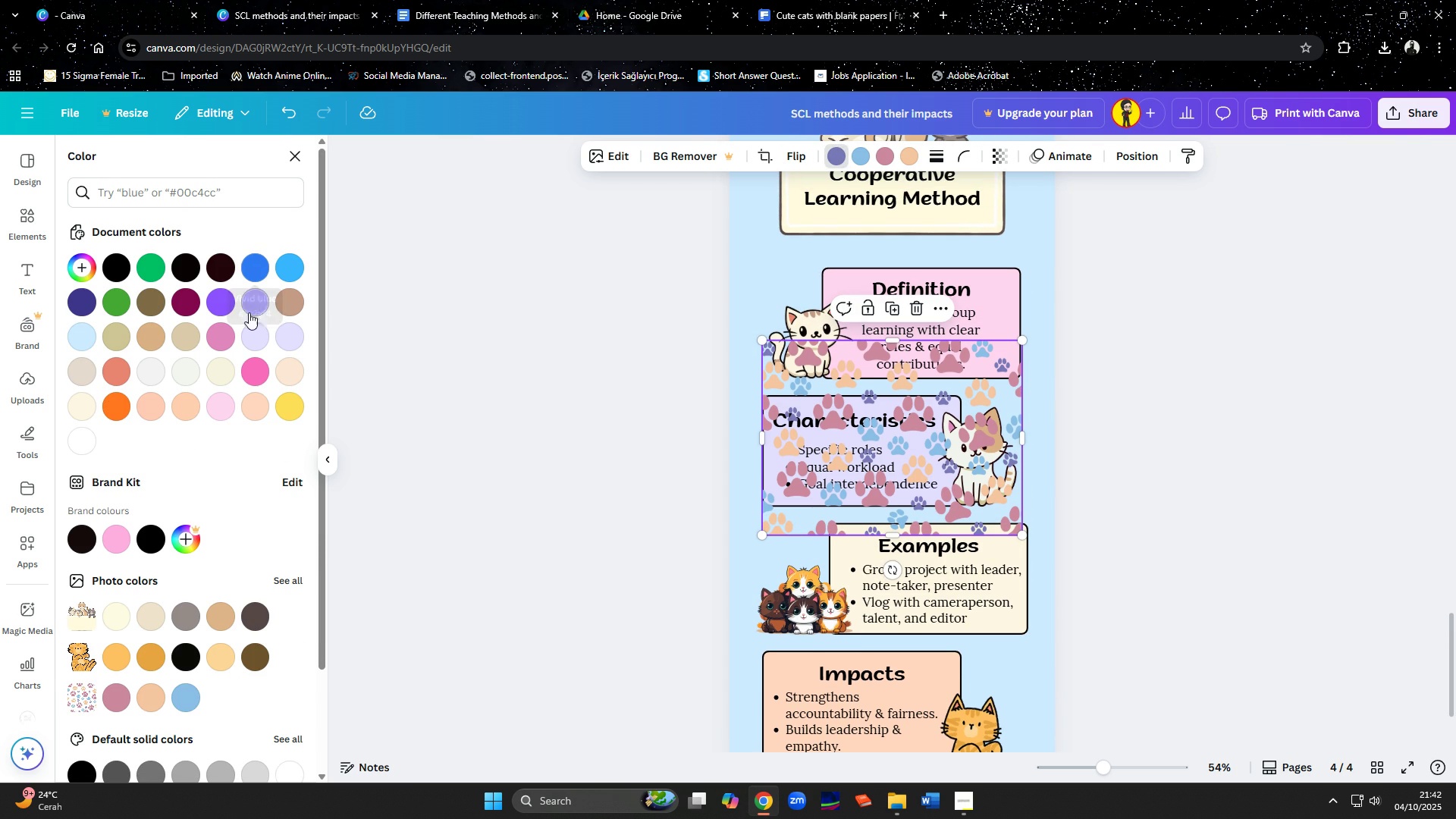 
left_click([257, 331])
 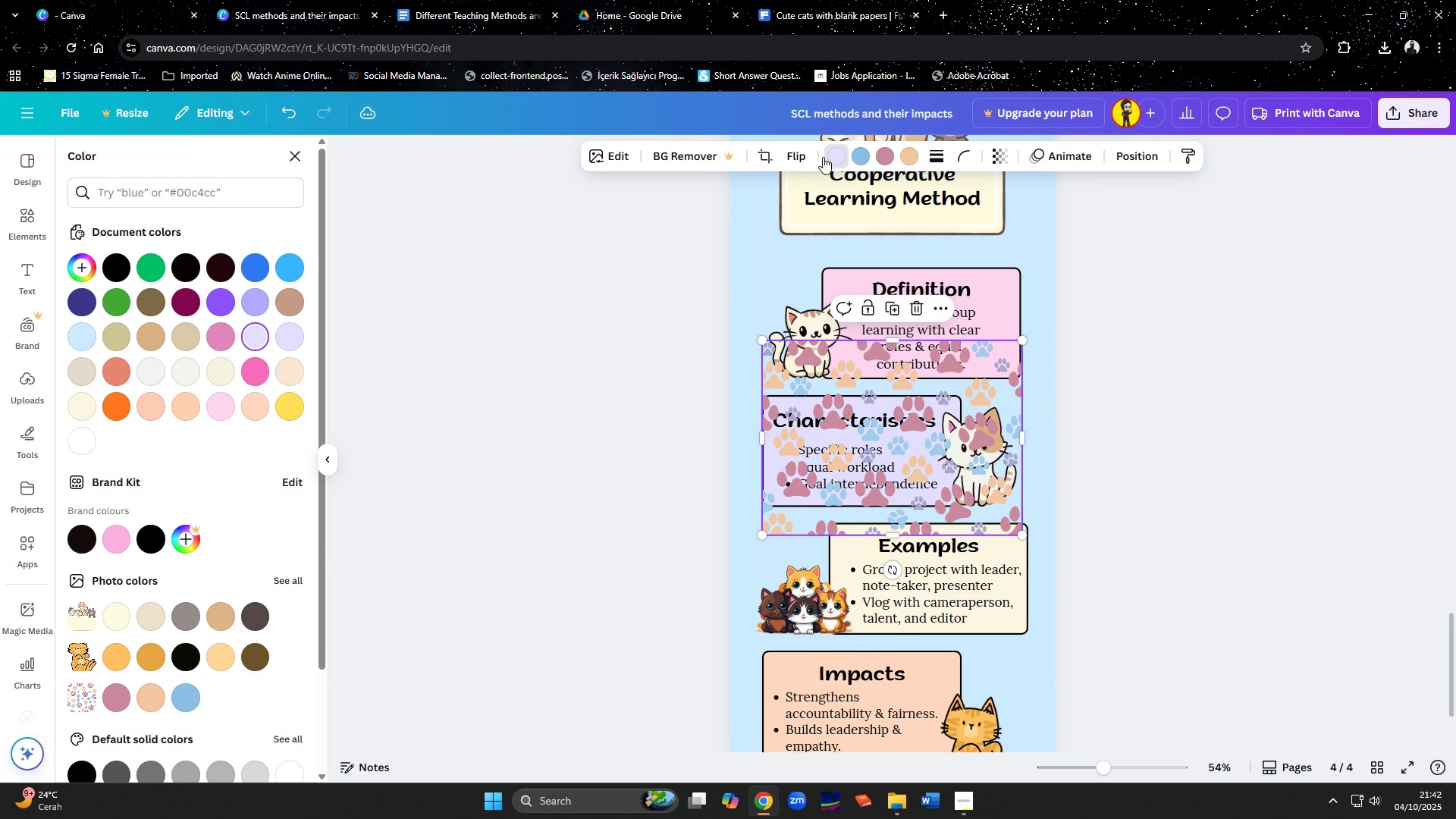 
left_click([858, 154])
 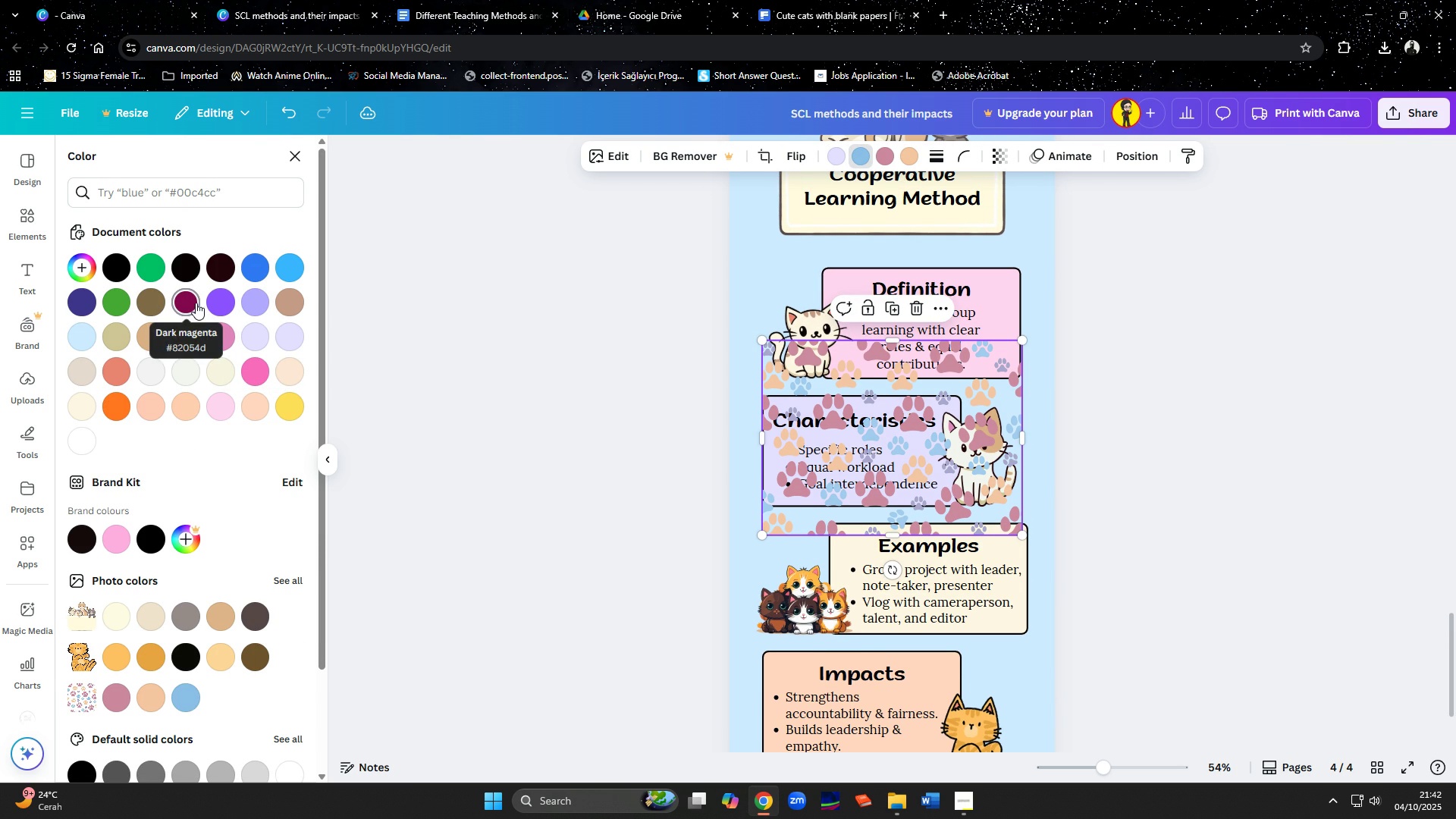 
mouse_move([229, 400])
 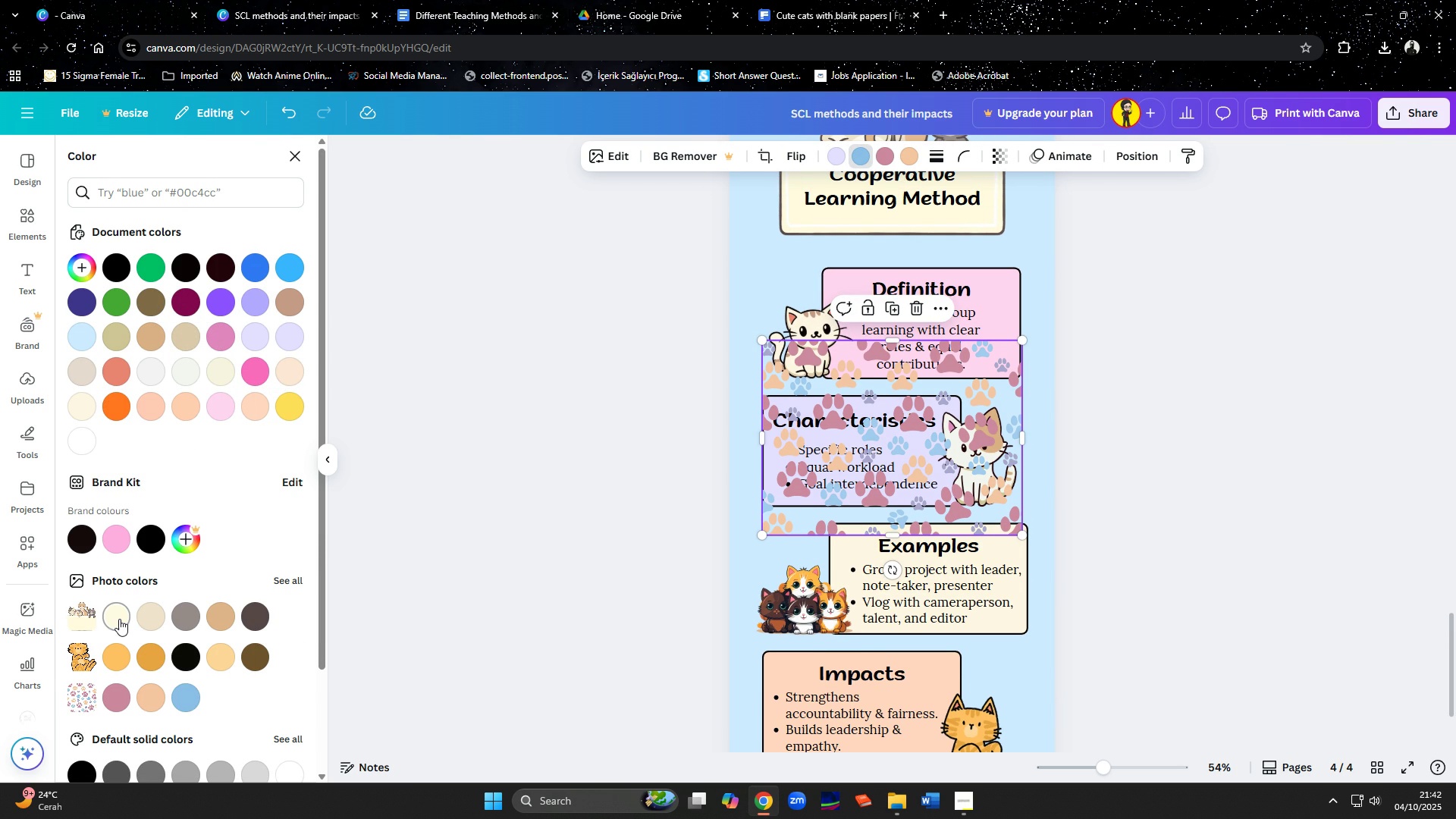 
left_click([119, 619])
 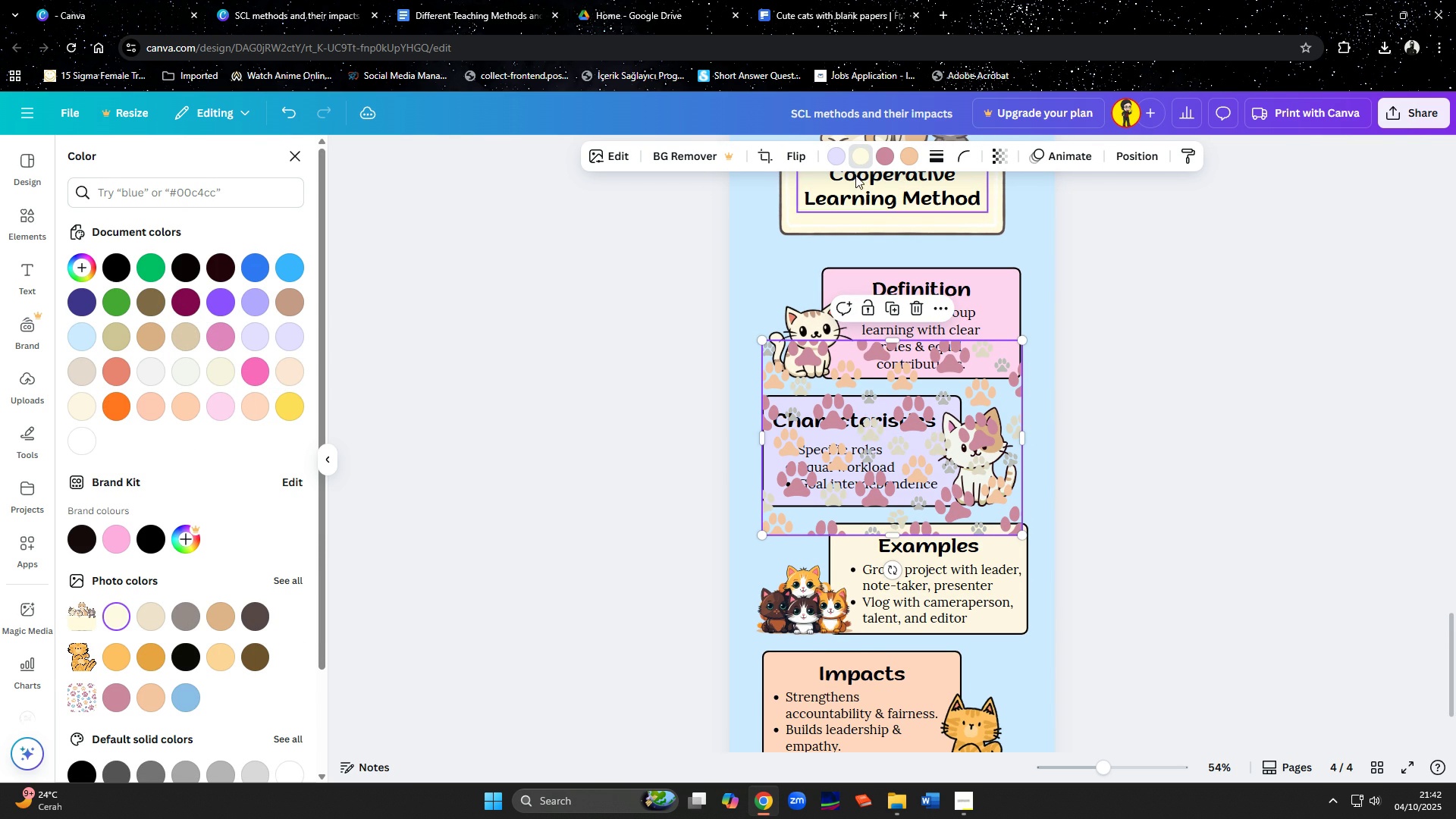 
left_click([883, 161])
 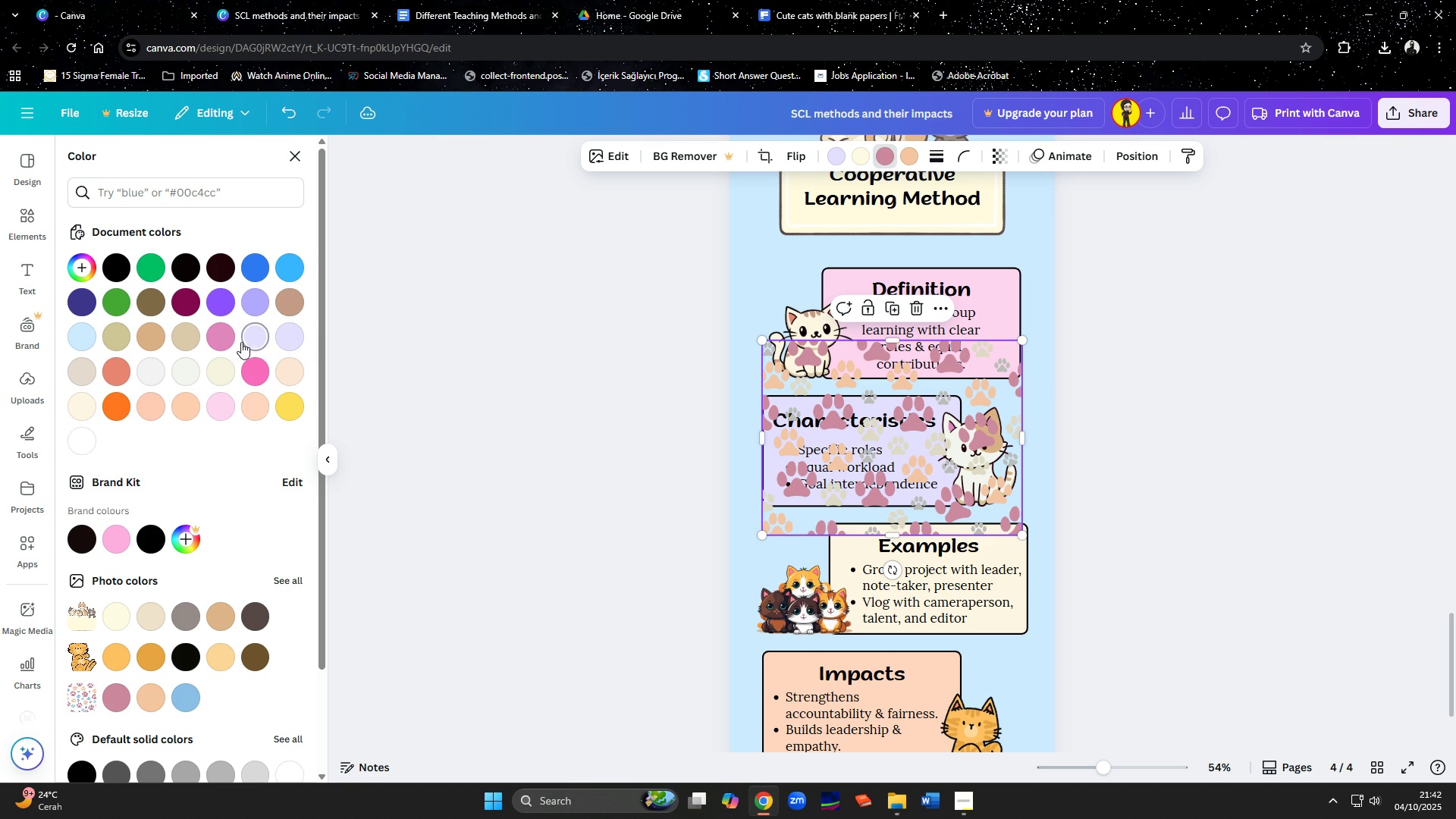 
left_click([224, 405])
 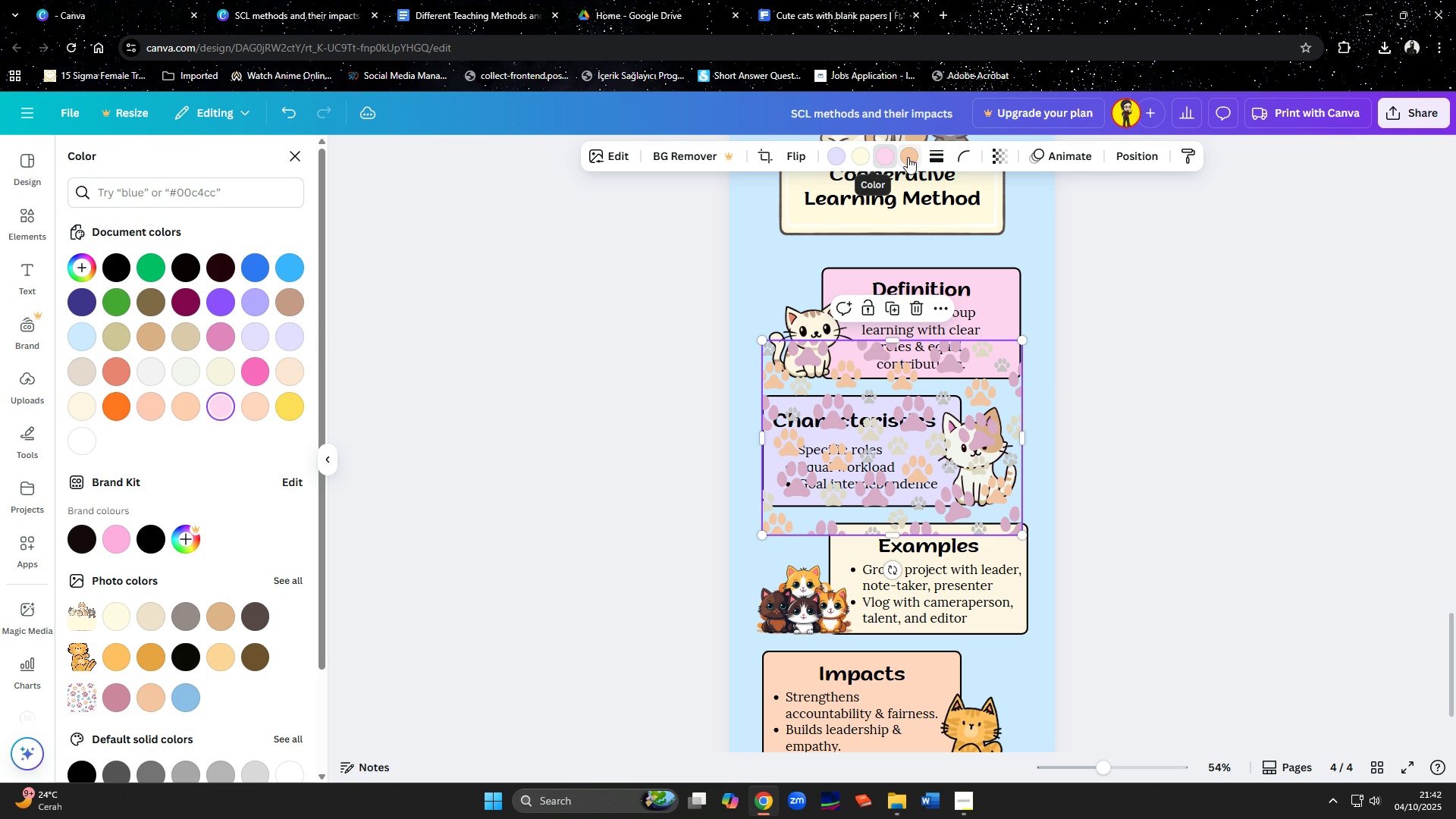 
left_click([908, 157])
 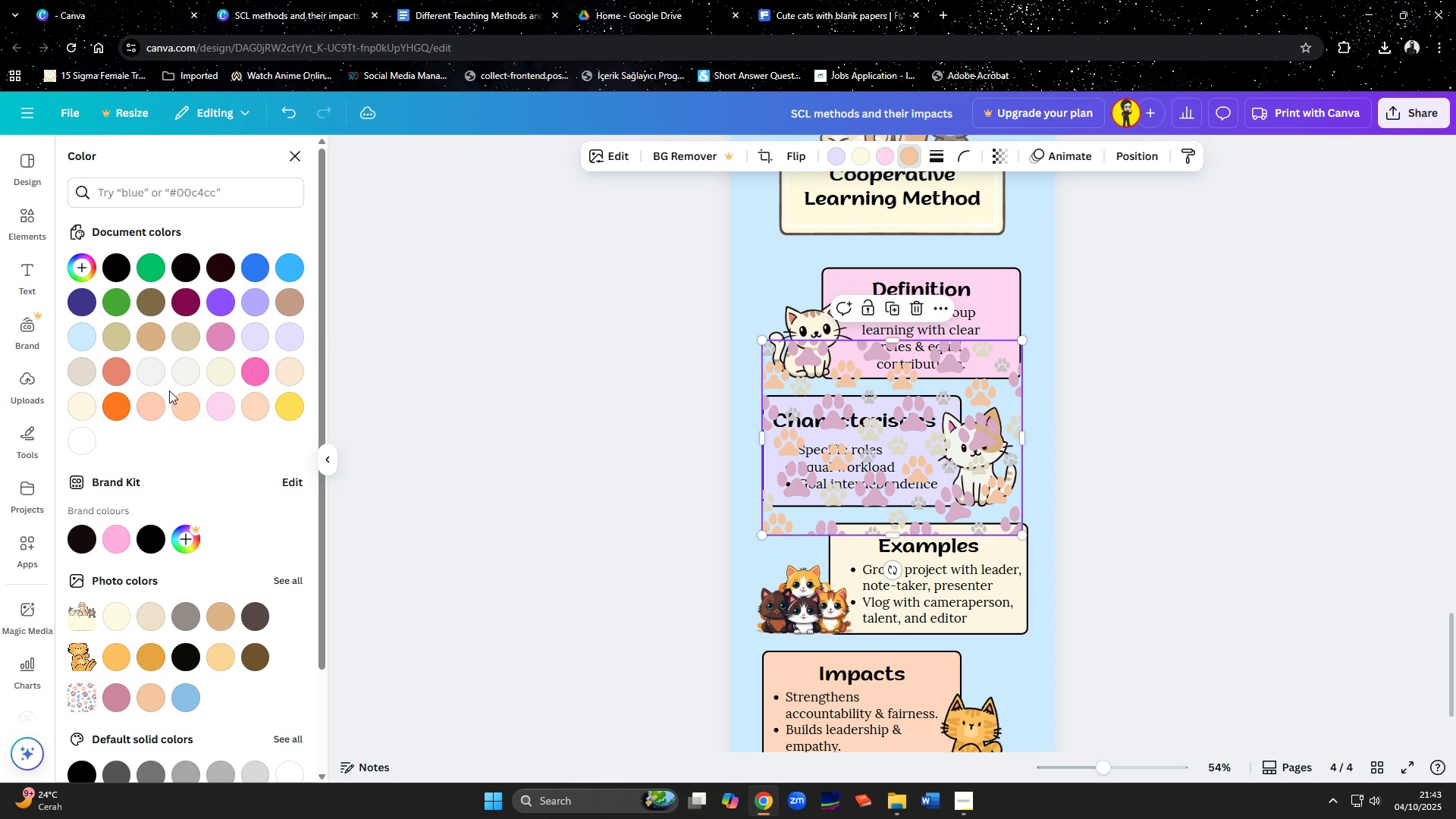 
left_click([179, 403])
 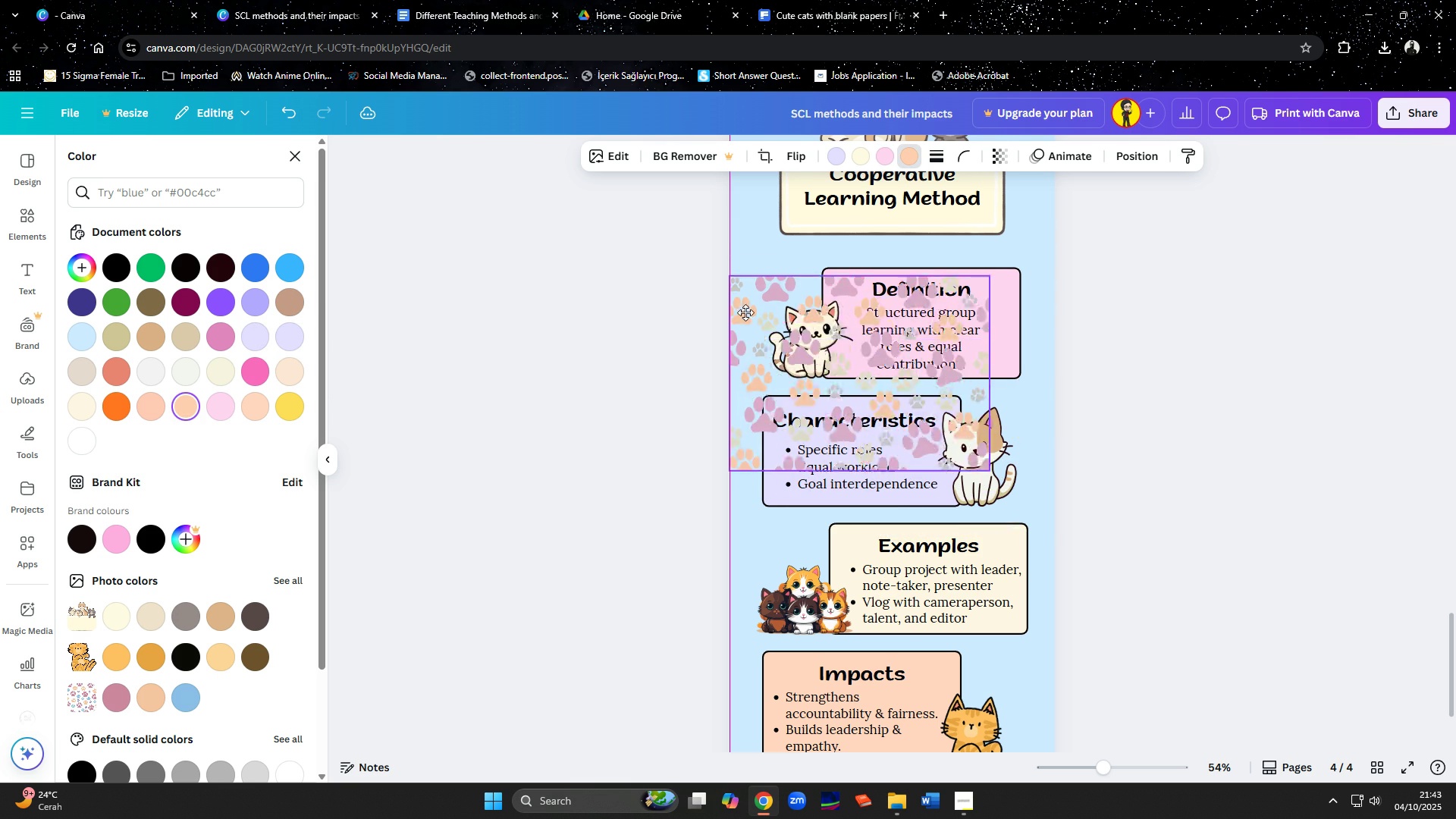 
wait(5.02)
 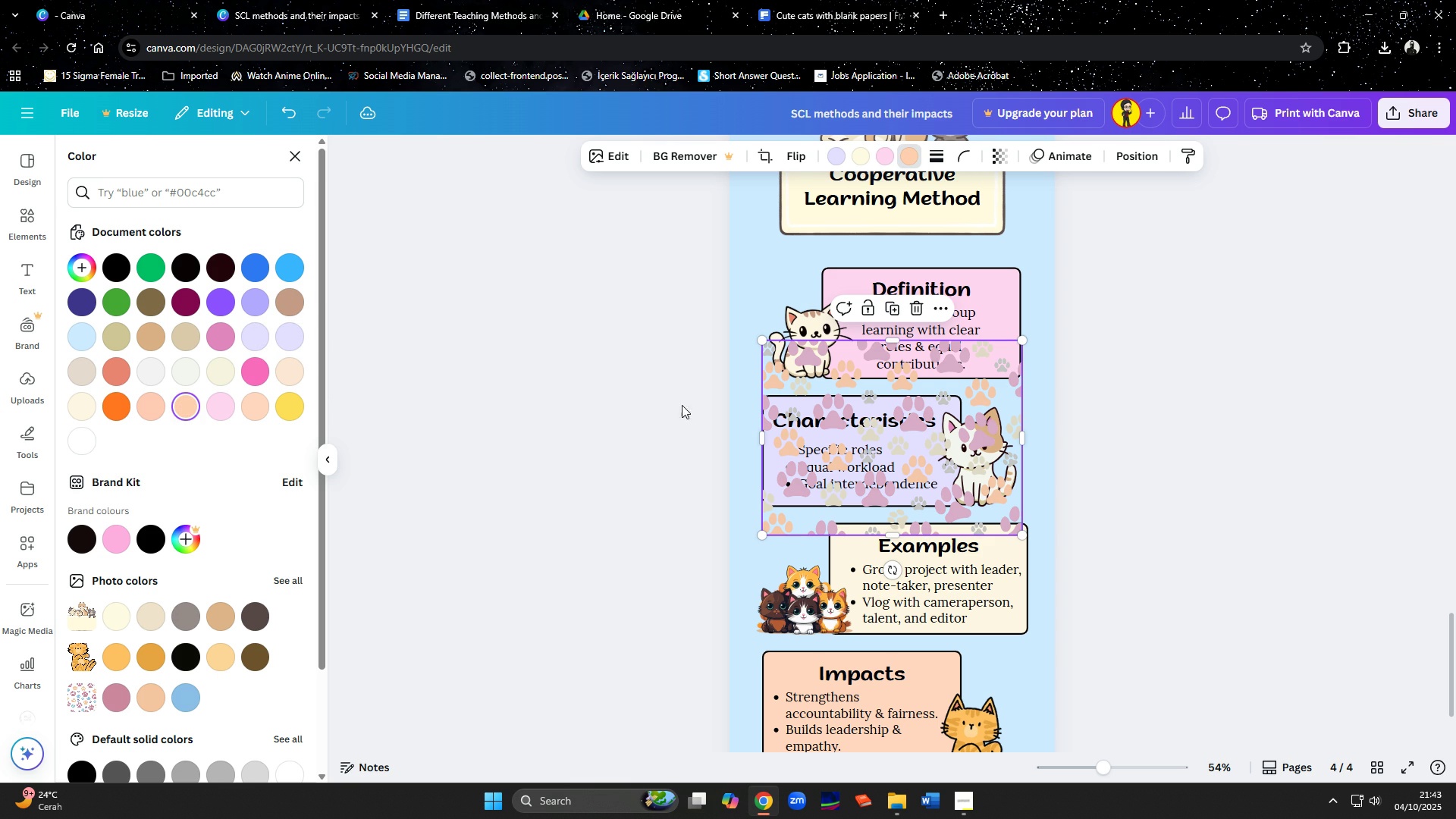 
scroll: coordinate [773, 304], scroll_direction: up, amount: 3.0
 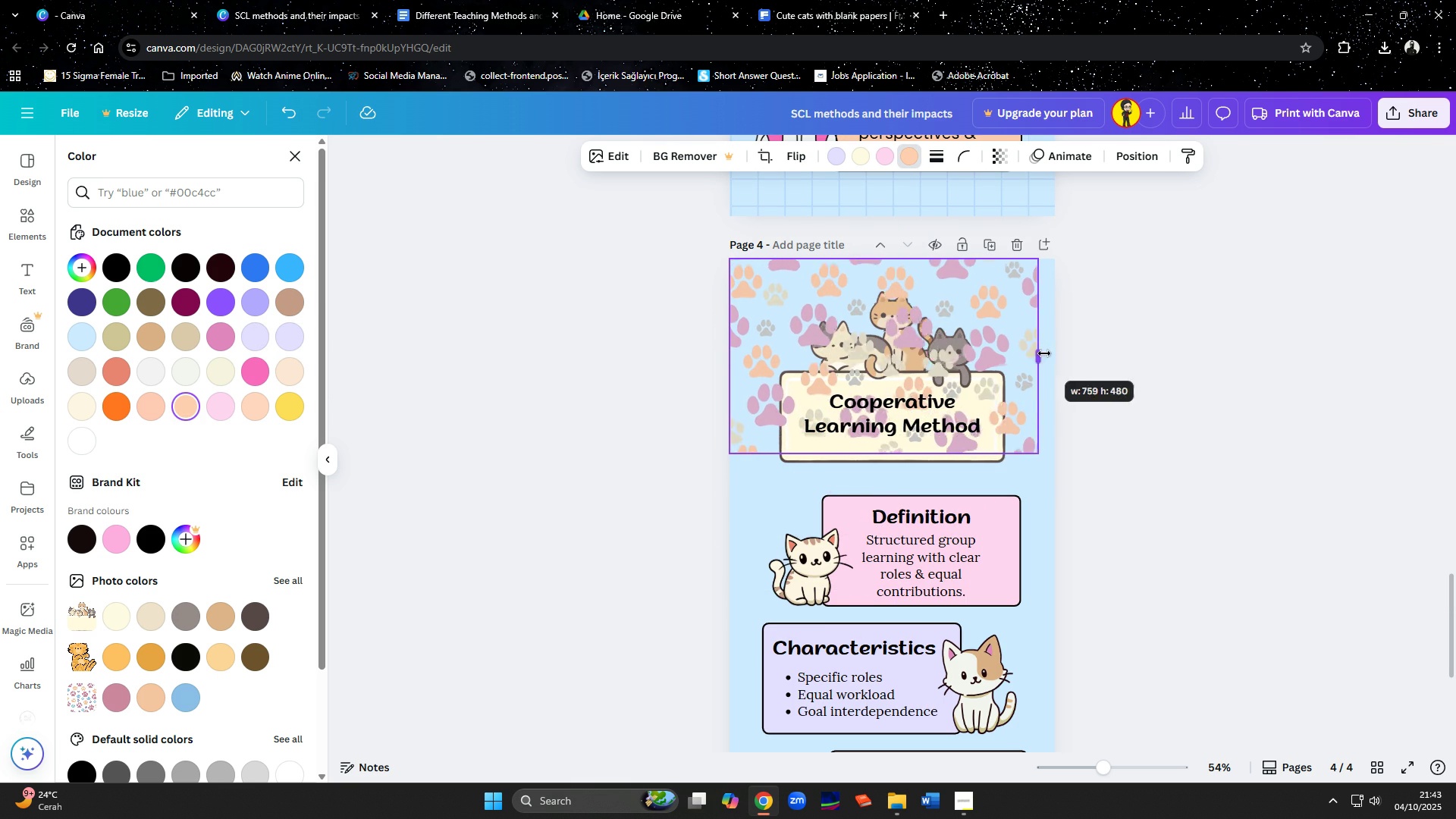 
scroll: coordinate [902, 579], scroll_direction: down, amount: 8.0
 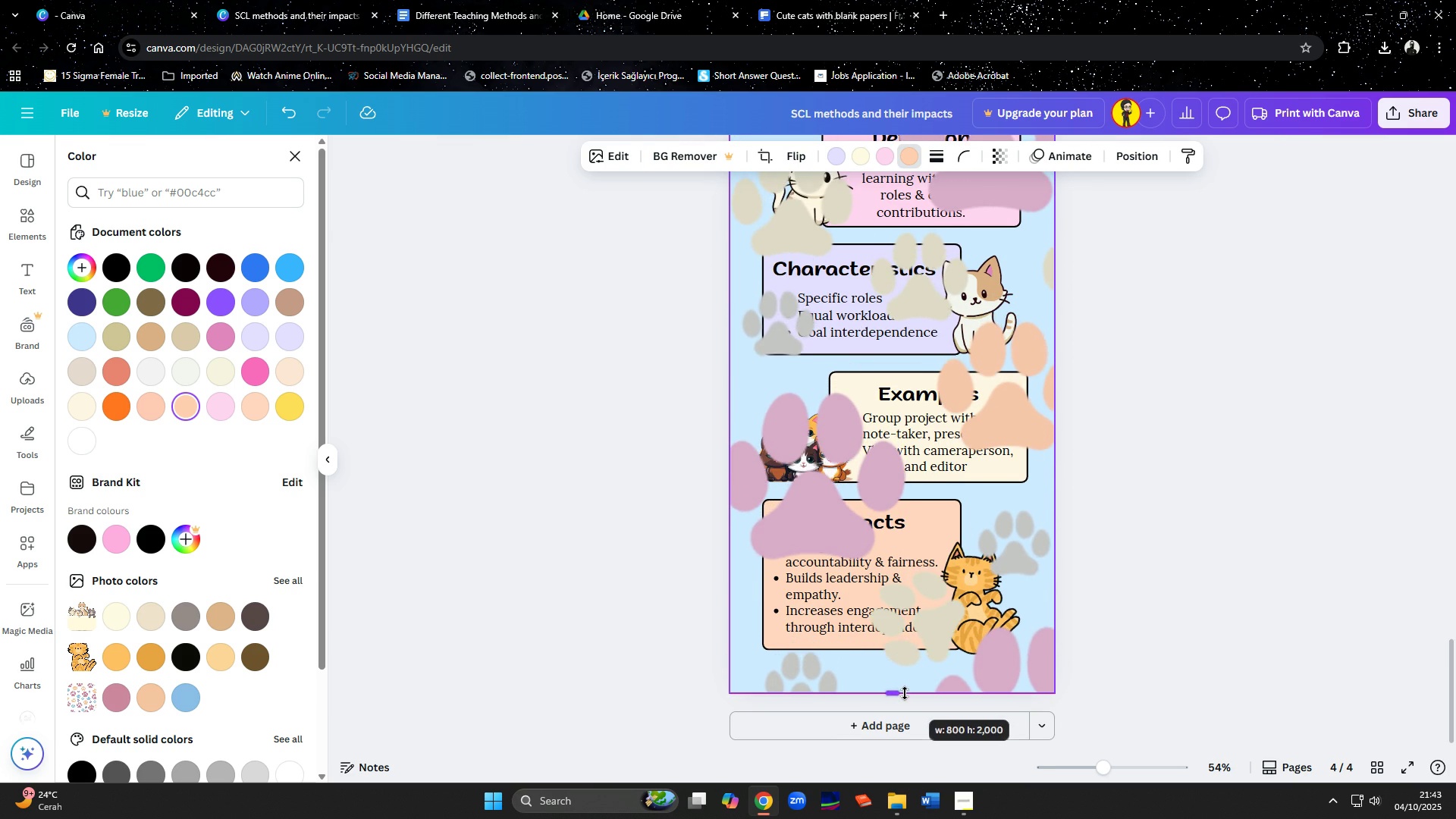 
scroll: coordinate [928, 512], scroll_direction: up, amount: 4.0